 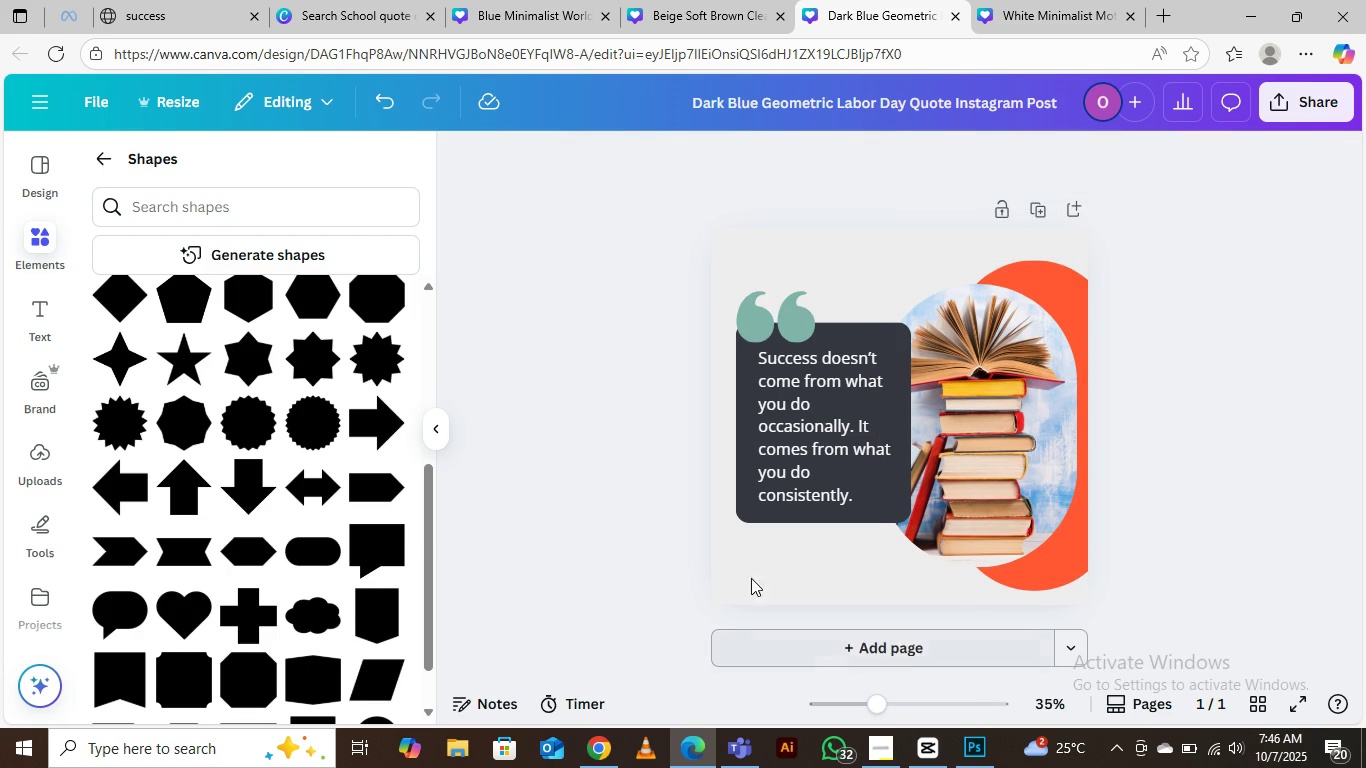 
left_click([347, 14])
 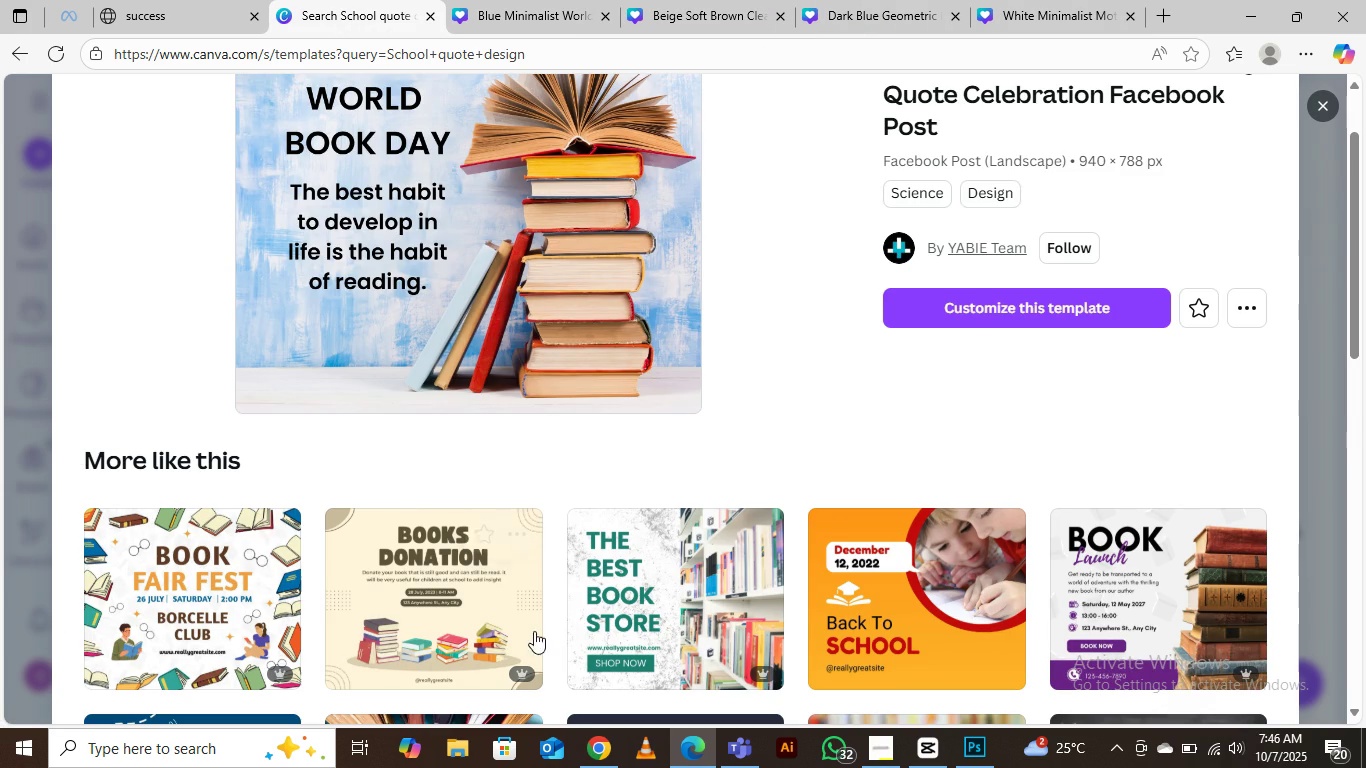 
scroll: coordinate [452, 523], scroll_direction: down, amount: 12.0
 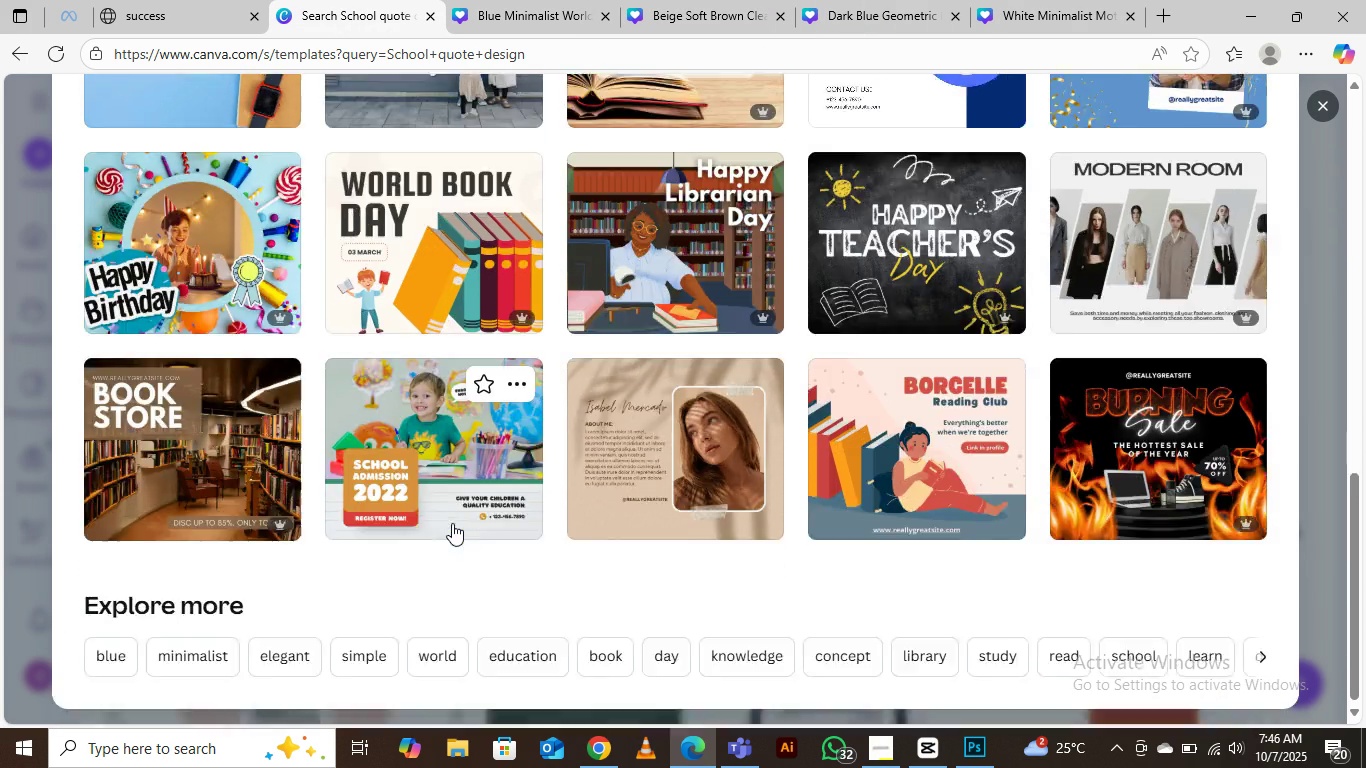 
scroll: coordinate [452, 523], scroll_direction: up, amount: 4.0
 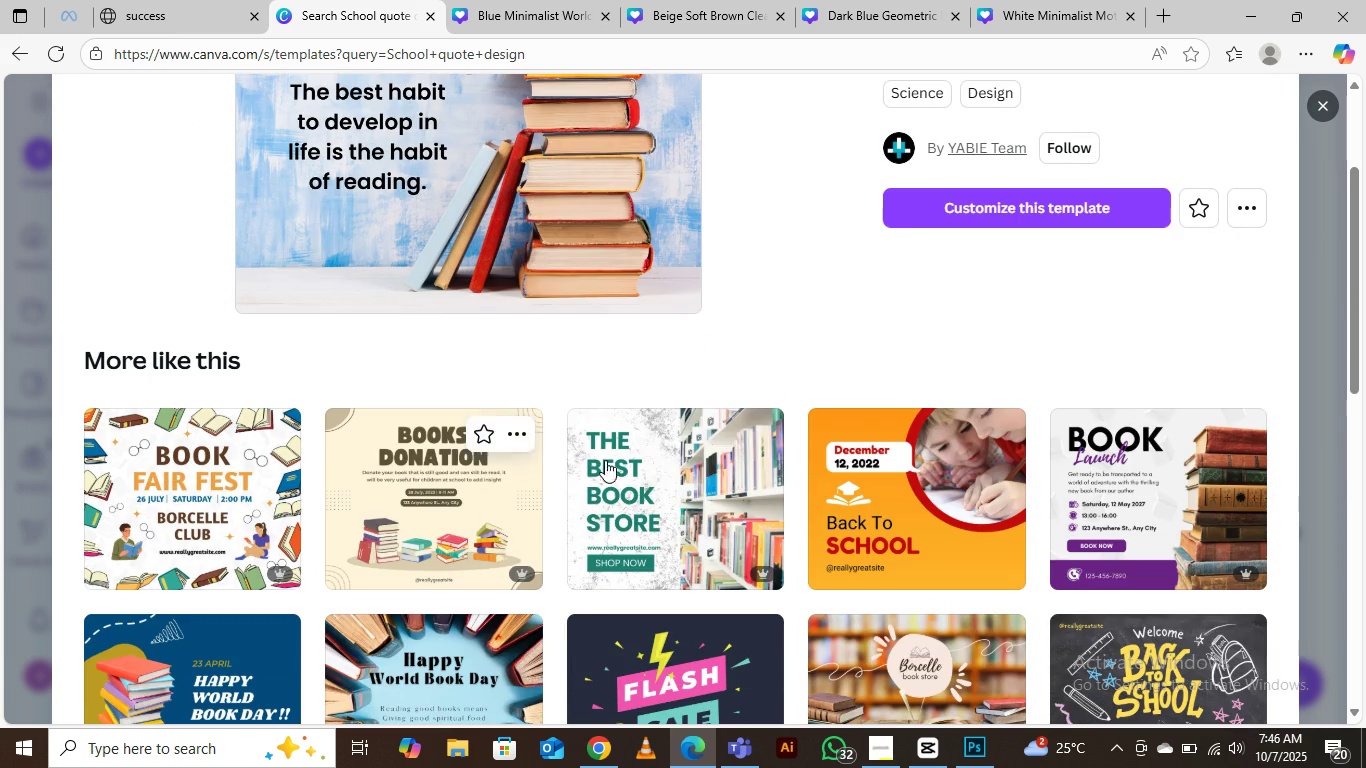 
left_click([673, 506])
 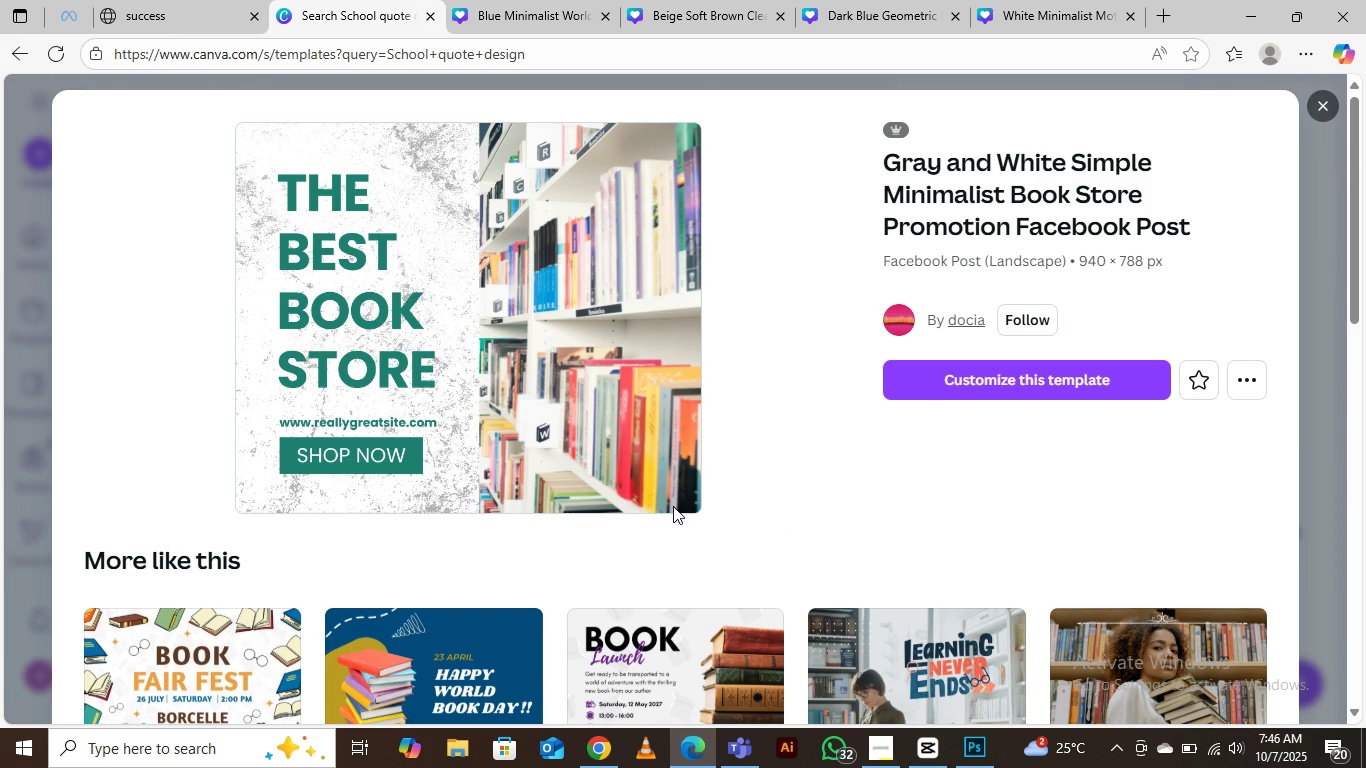 
wait(9.07)
 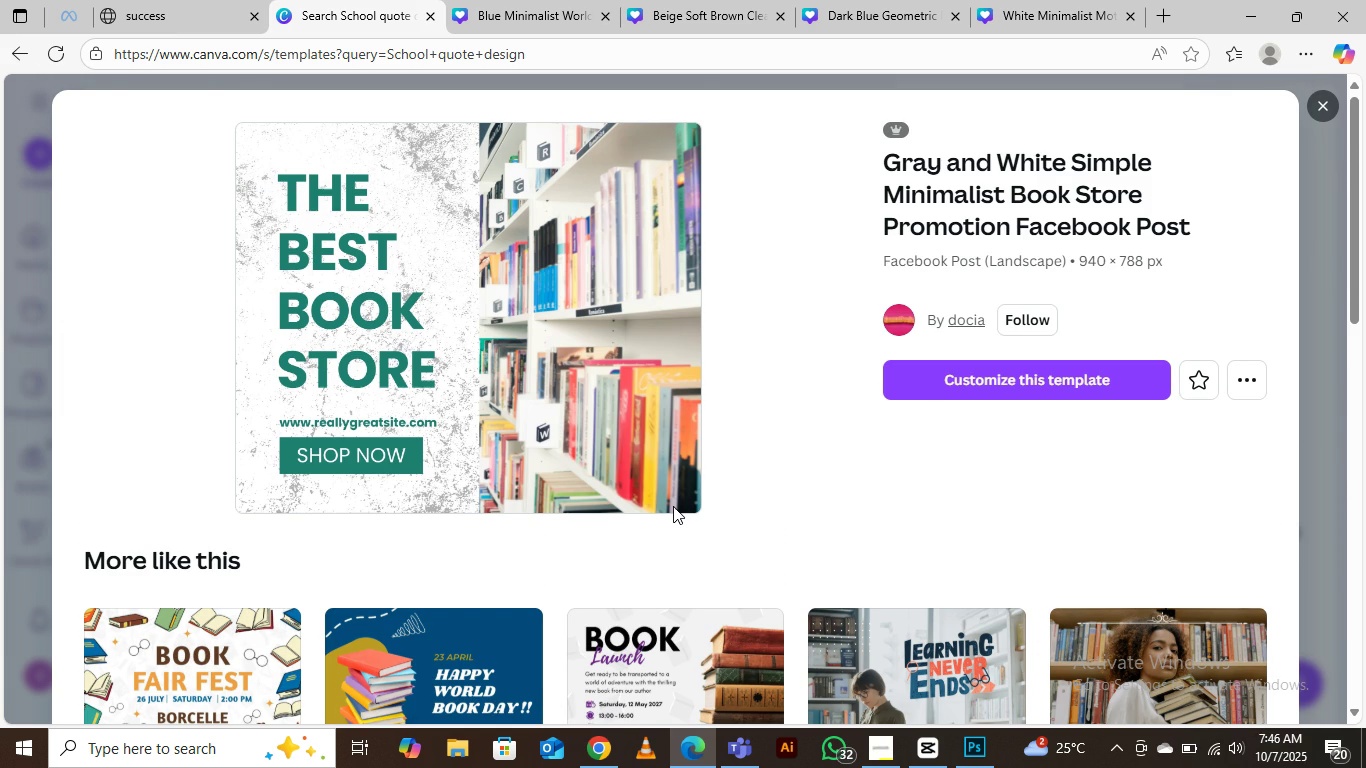 
scroll: coordinate [434, 442], scroll_direction: down, amount: 2.0
 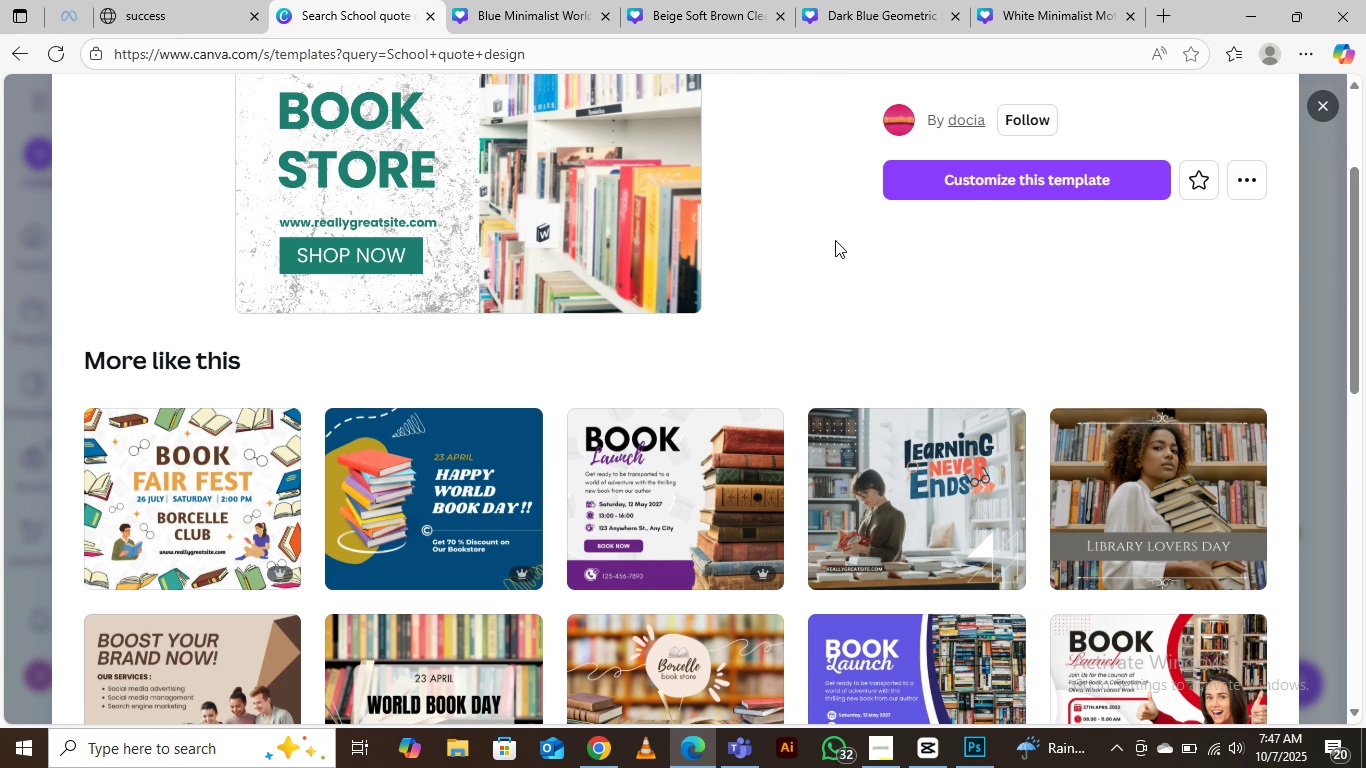 
wait(12.58)
 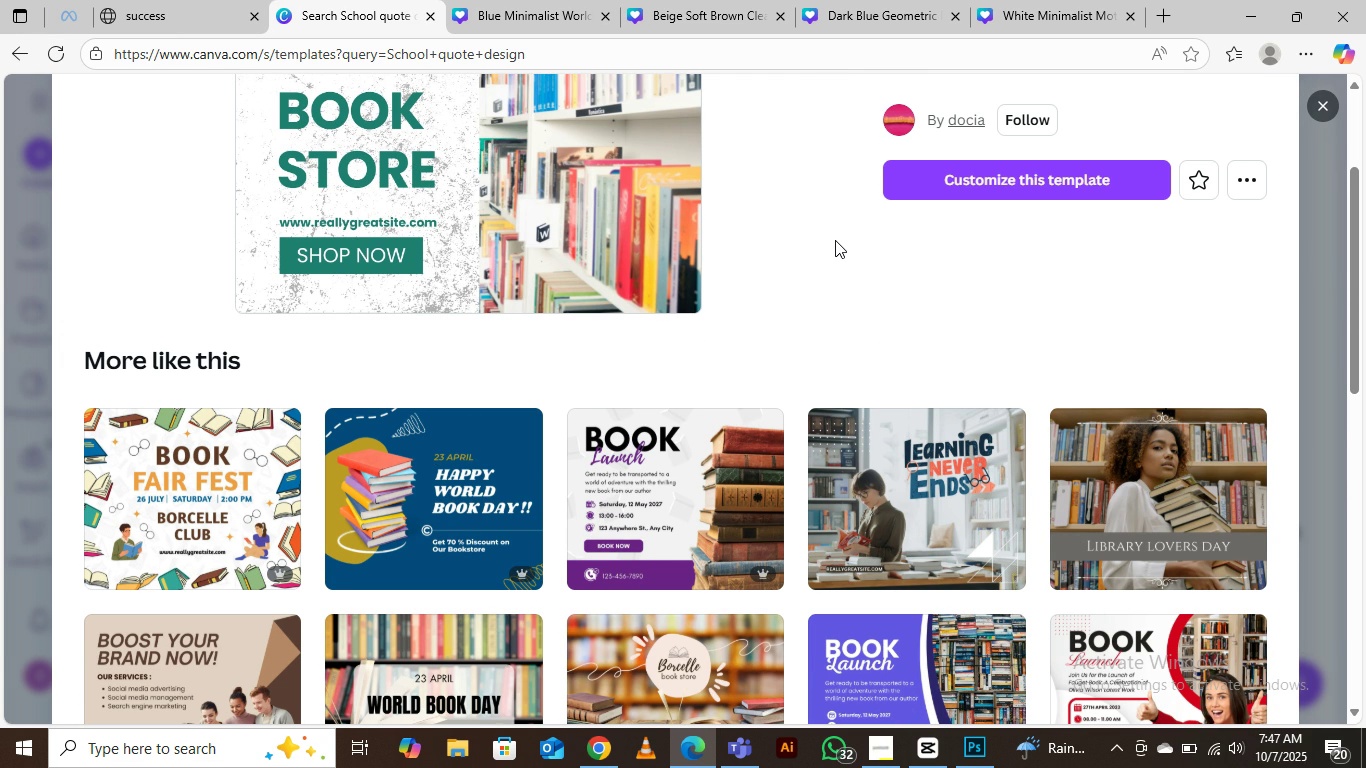 
scroll: coordinate [700, 471], scroll_direction: down, amount: 3.0
 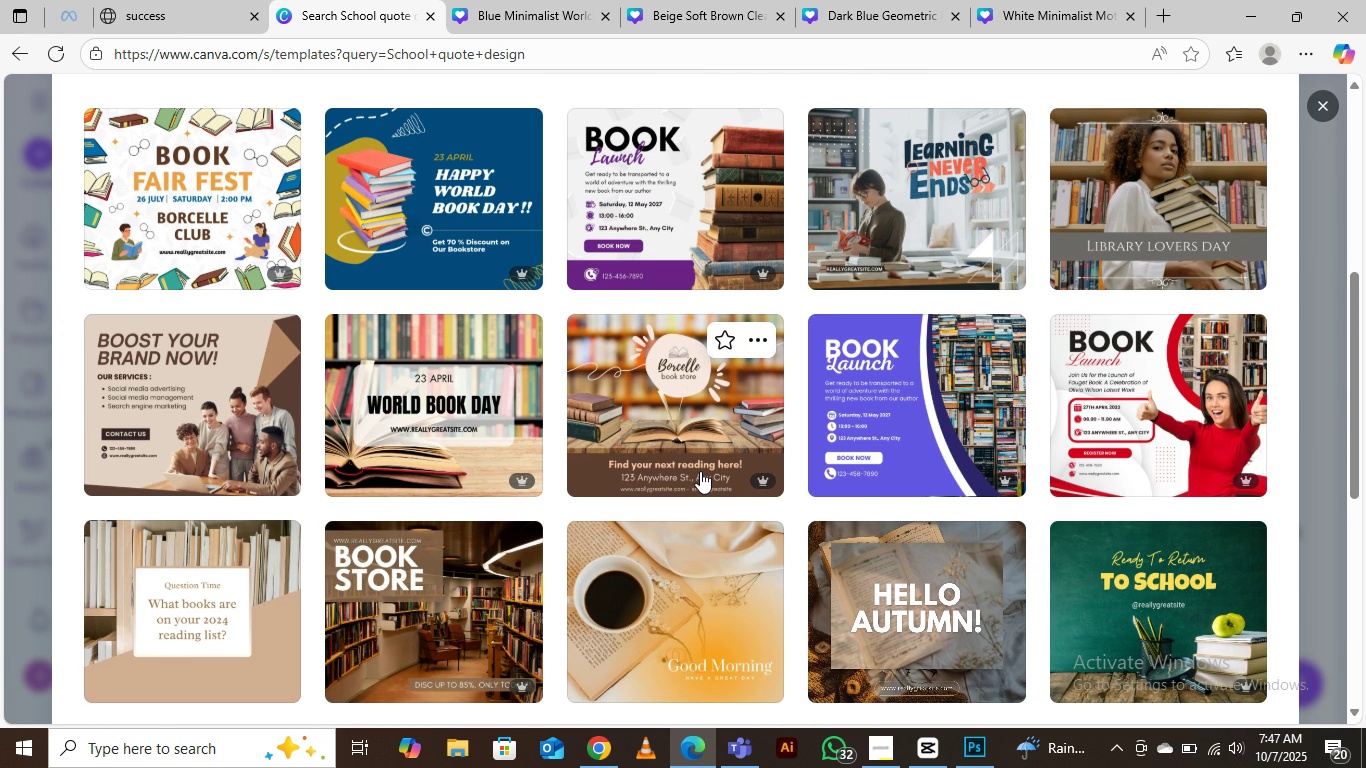 
scroll: coordinate [700, 471], scroll_direction: none, amount: 0.0
 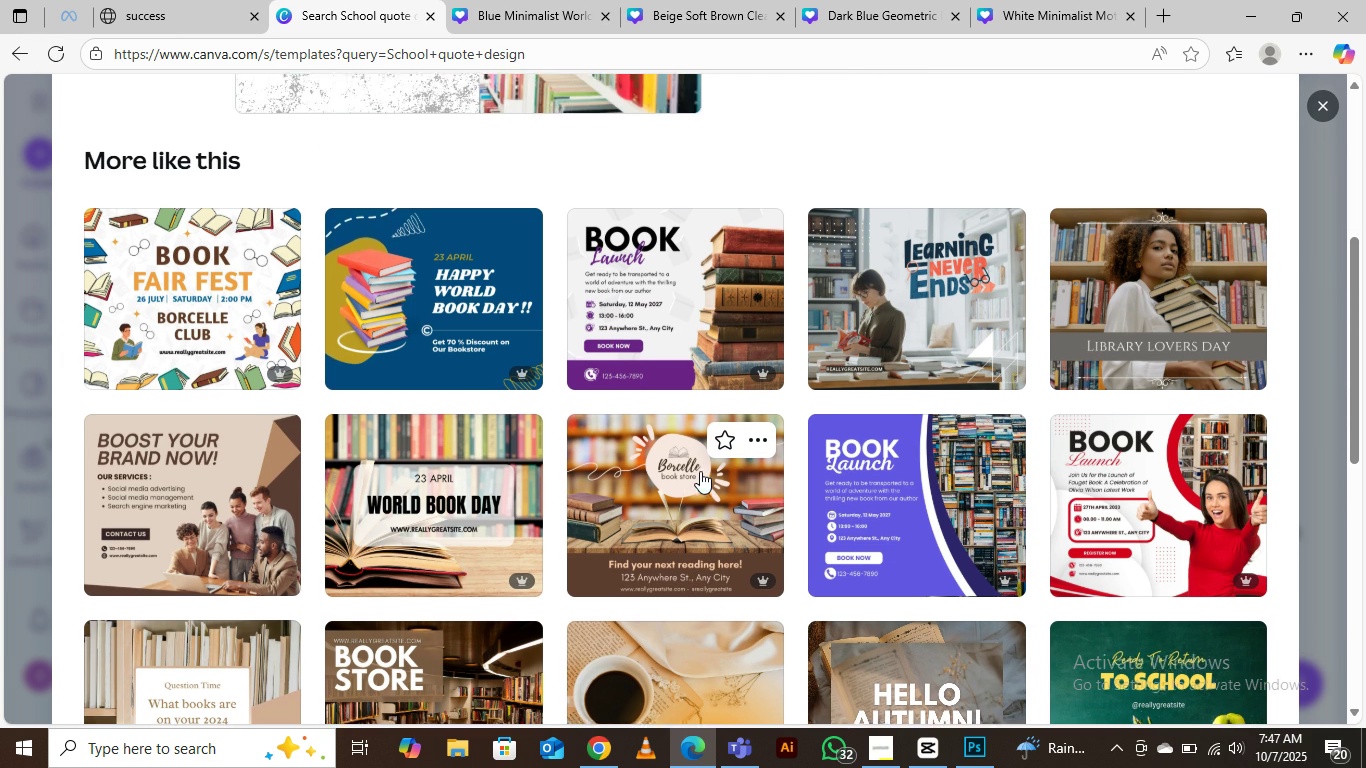 
scroll: coordinate [700, 471], scroll_direction: up, amount: 4.0
 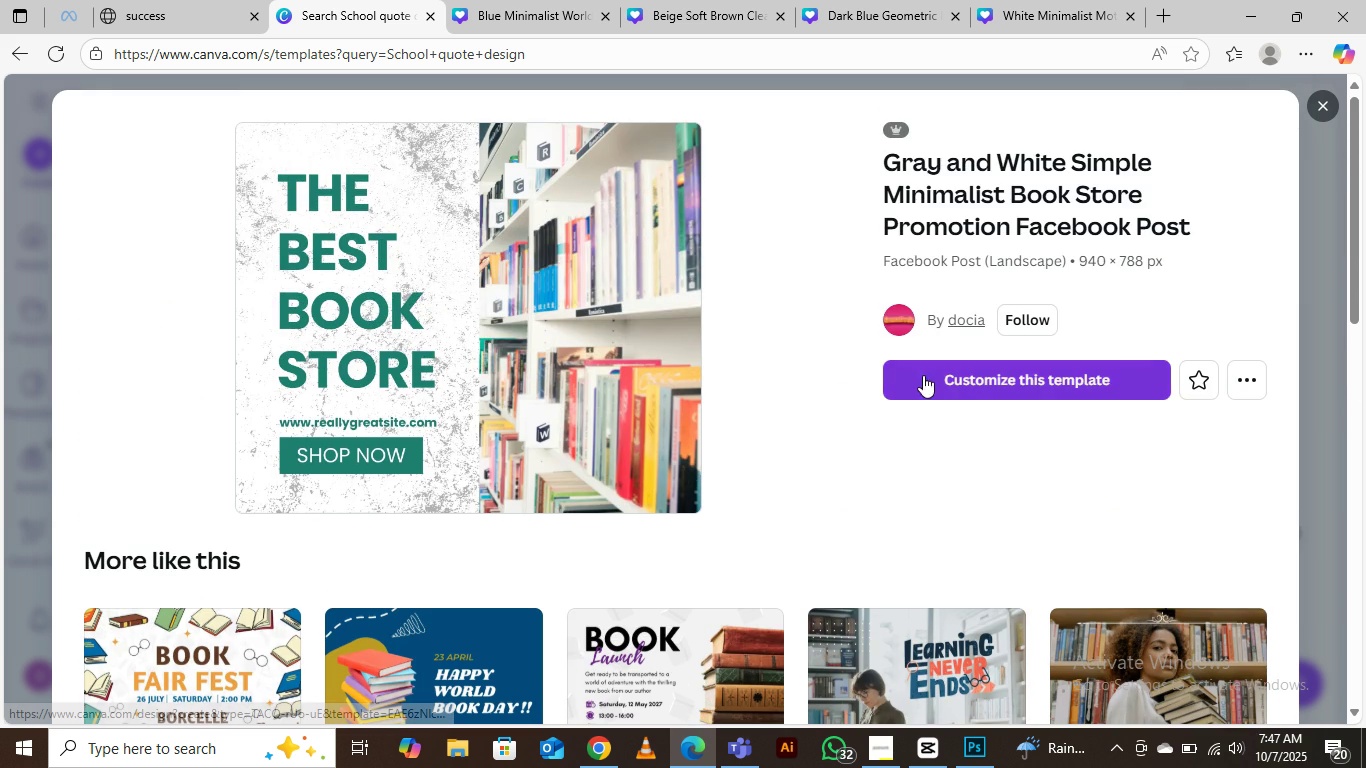 
left_click([943, 378])
 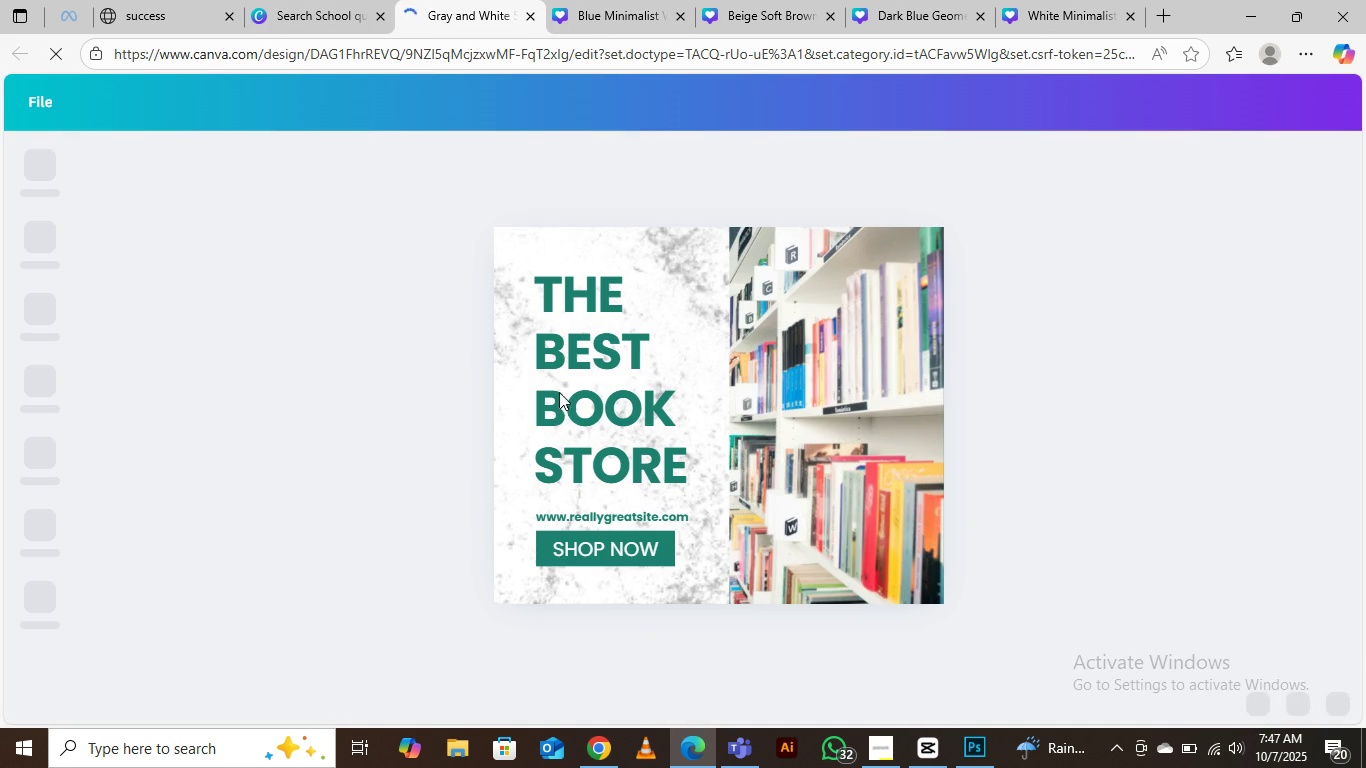 
wait(7.81)
 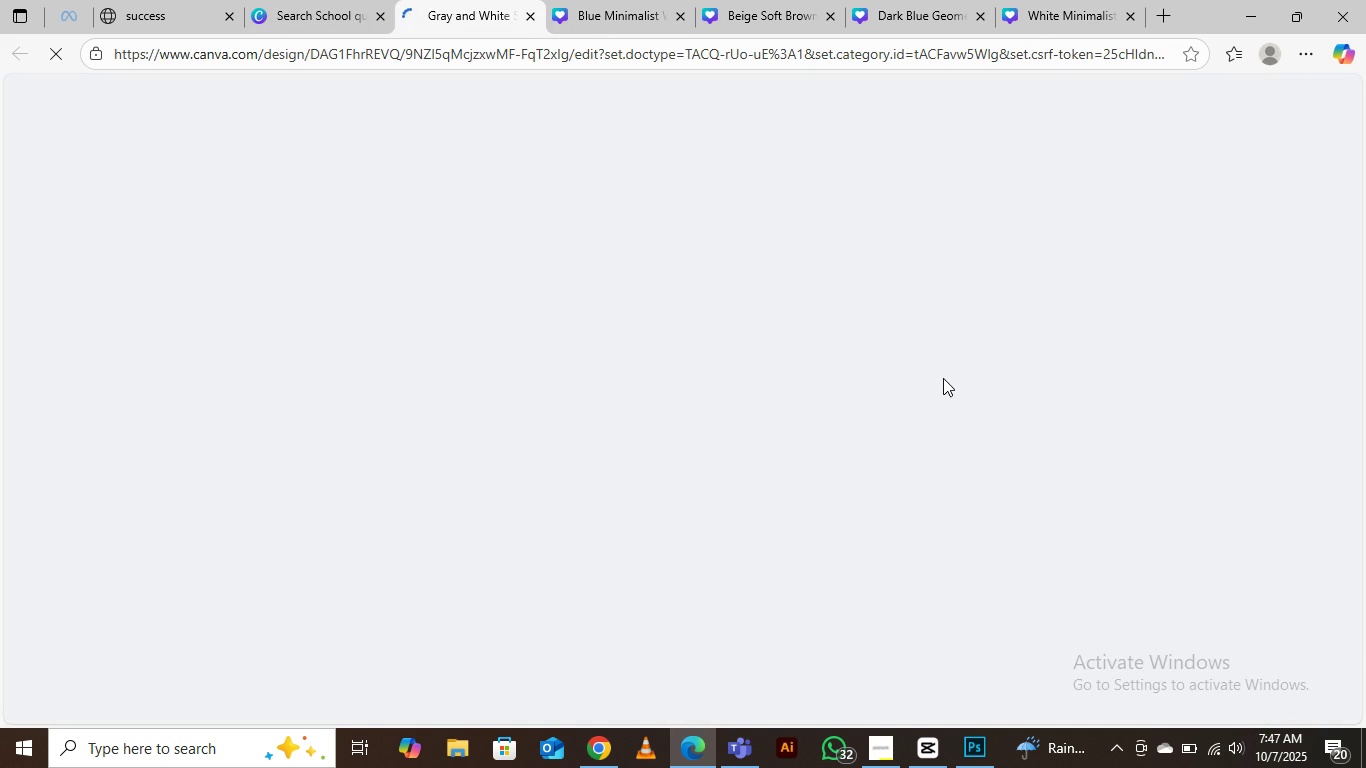 
left_click([591, 351])
 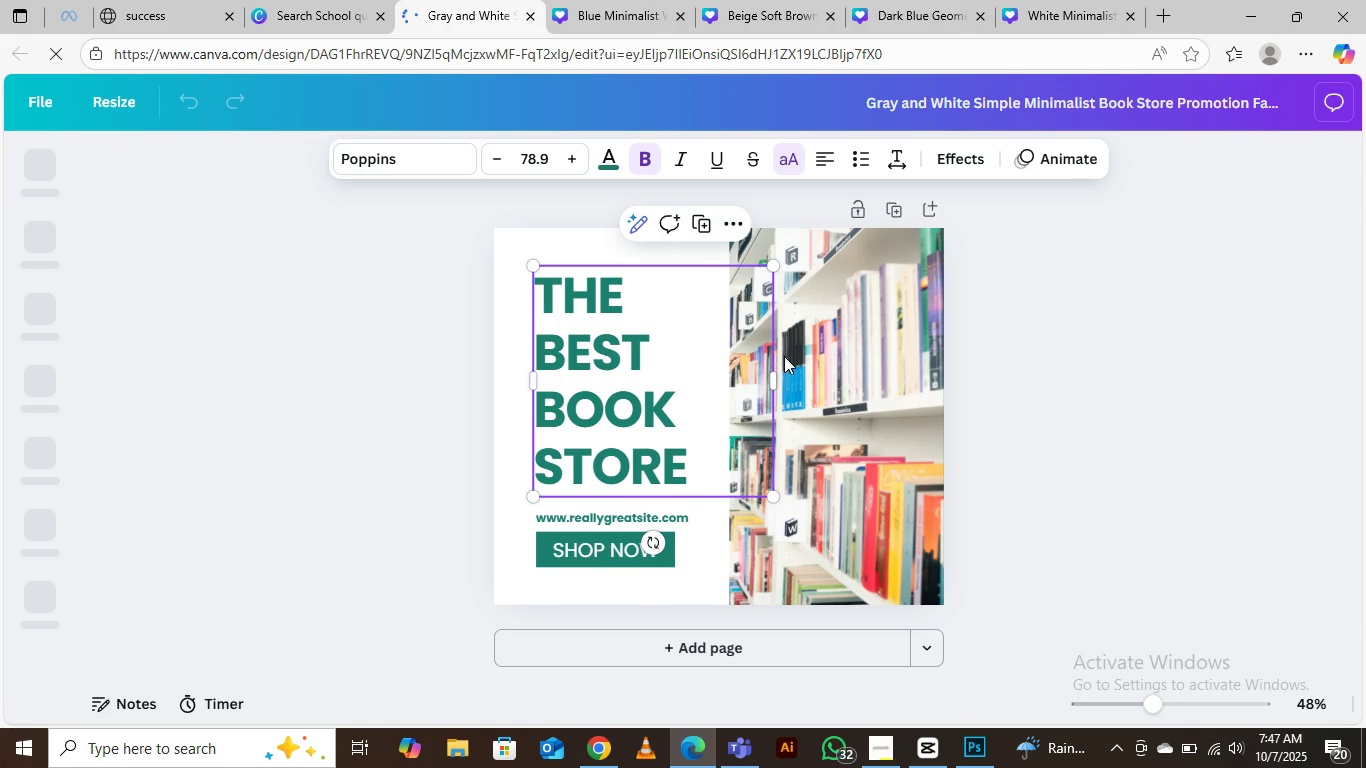 
left_click([1114, 378])
 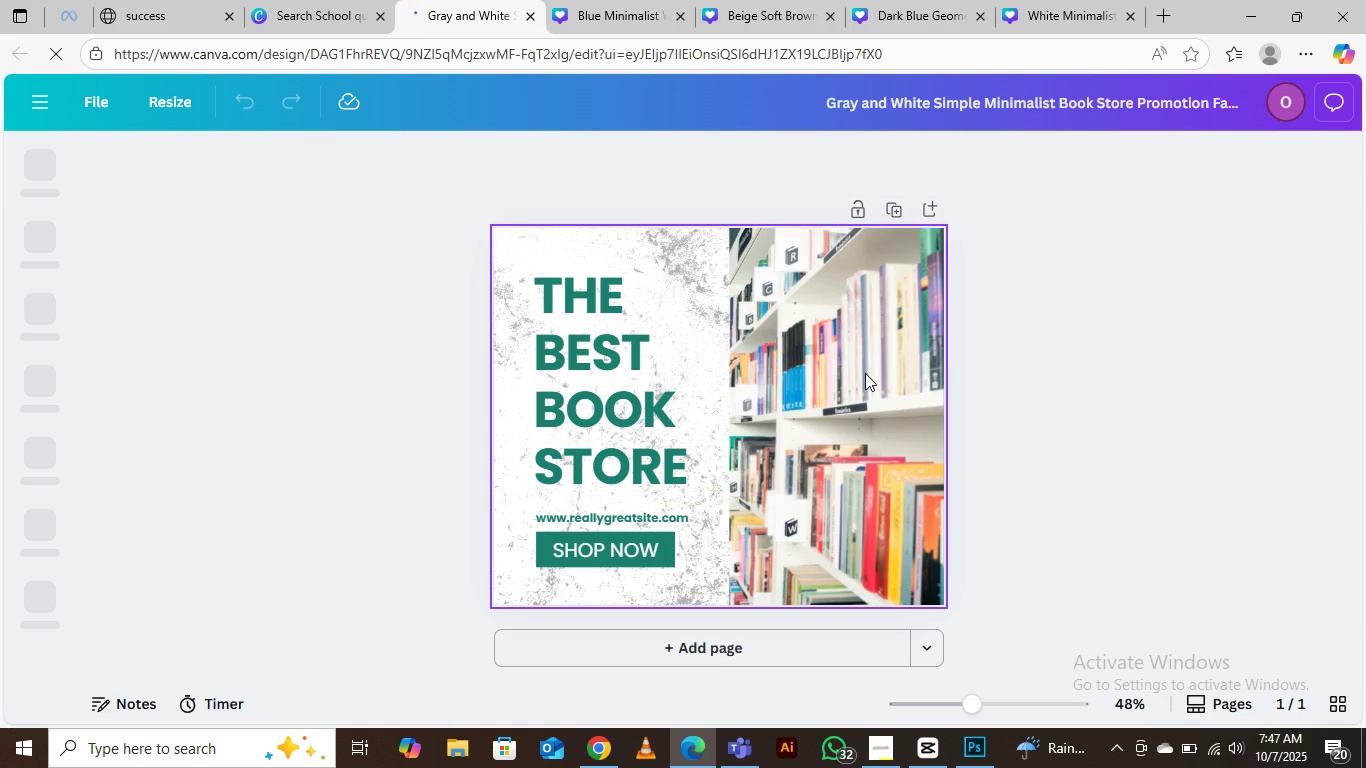 
left_click([865, 373])